 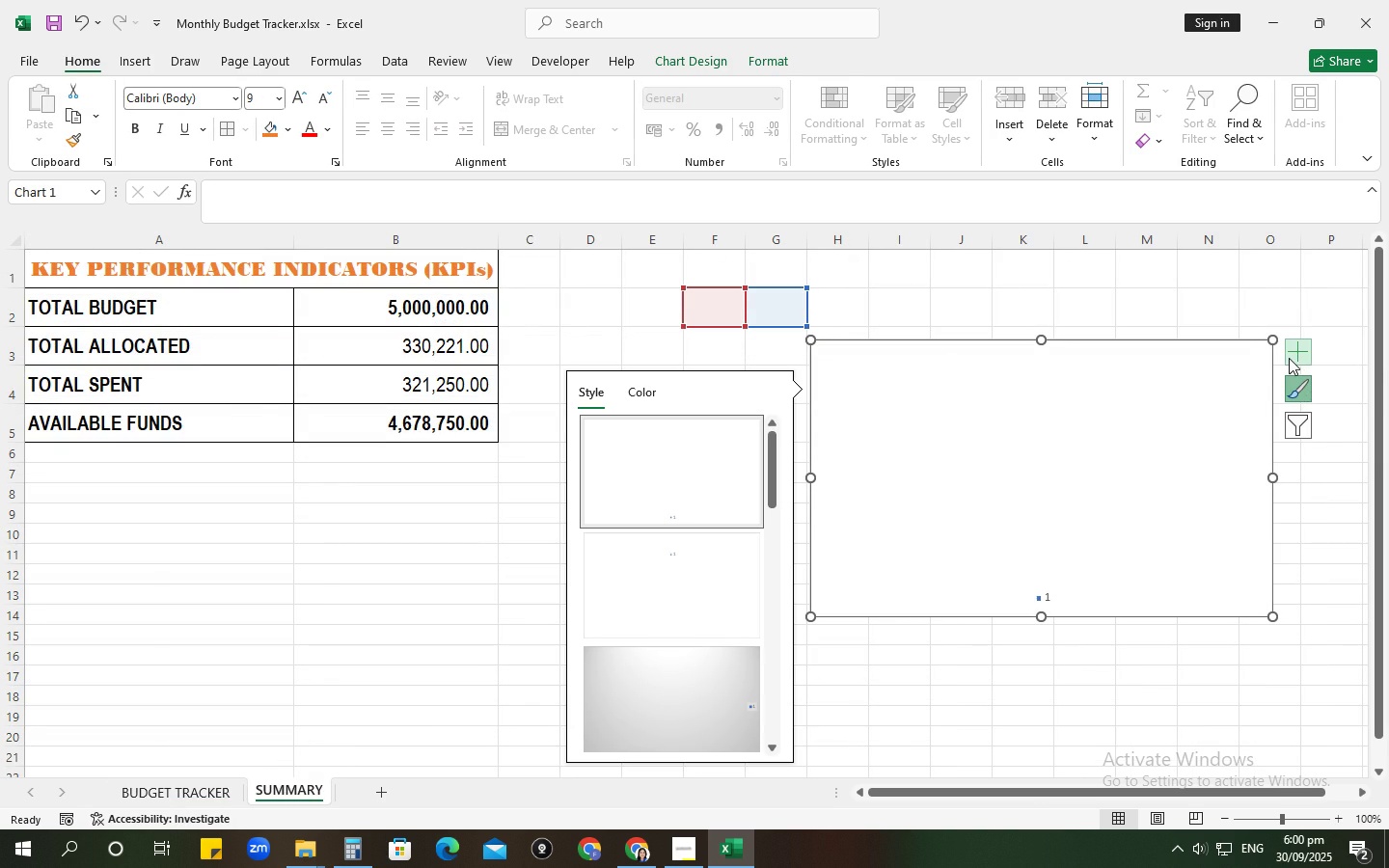 
key(Backspace)
 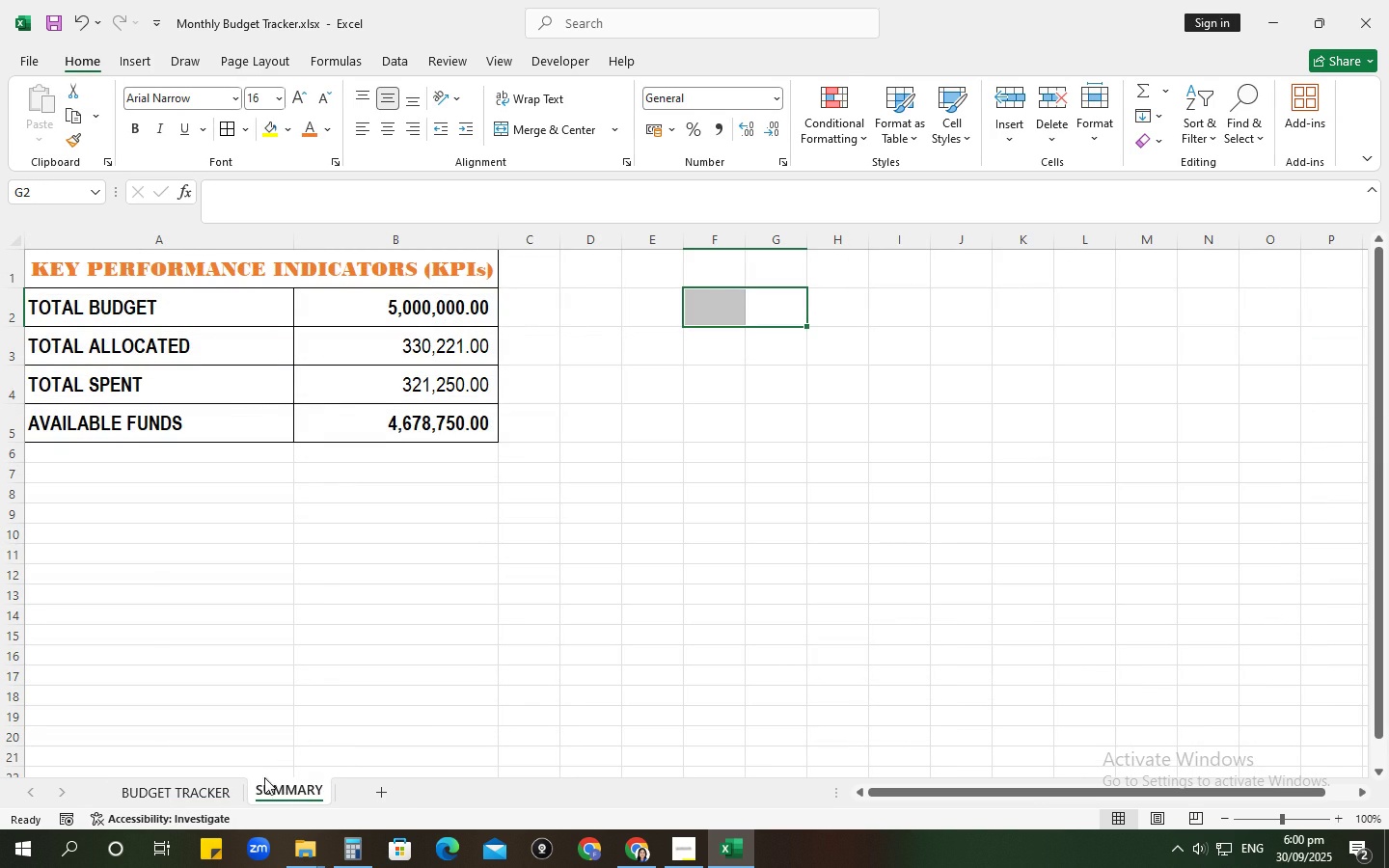 
left_click([192, 790])
 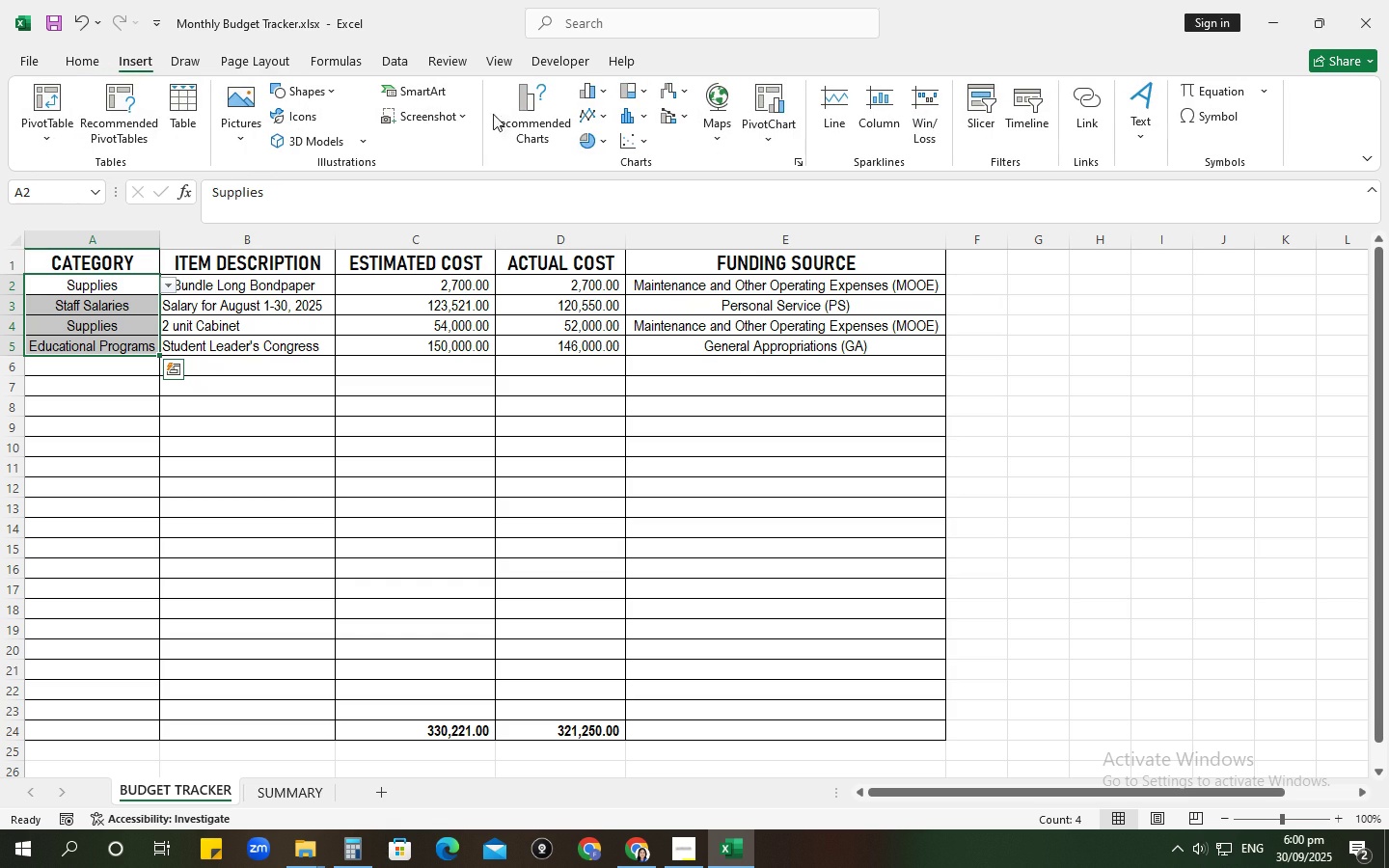 
left_click([601, 144])
 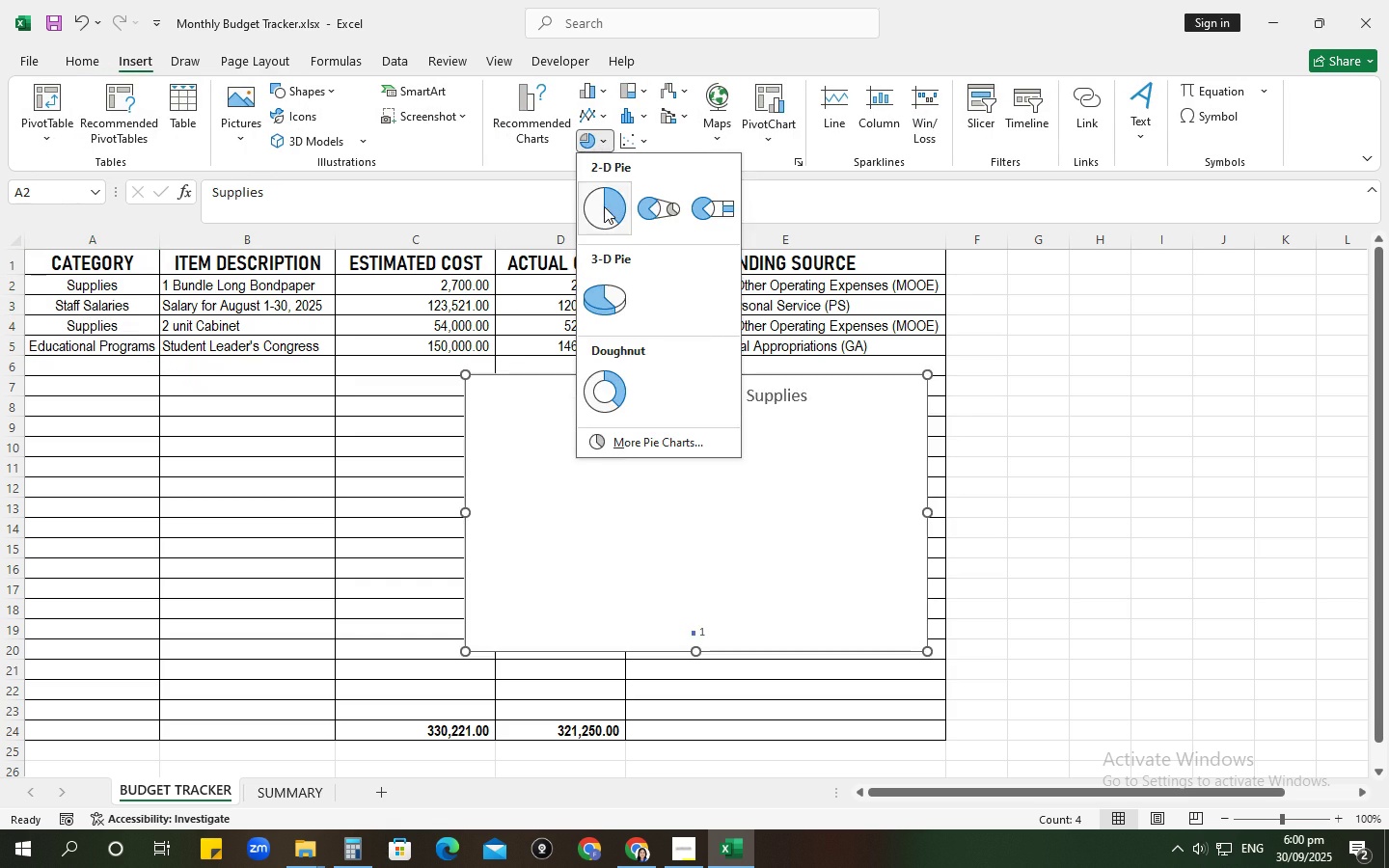 
left_click([604, 206])